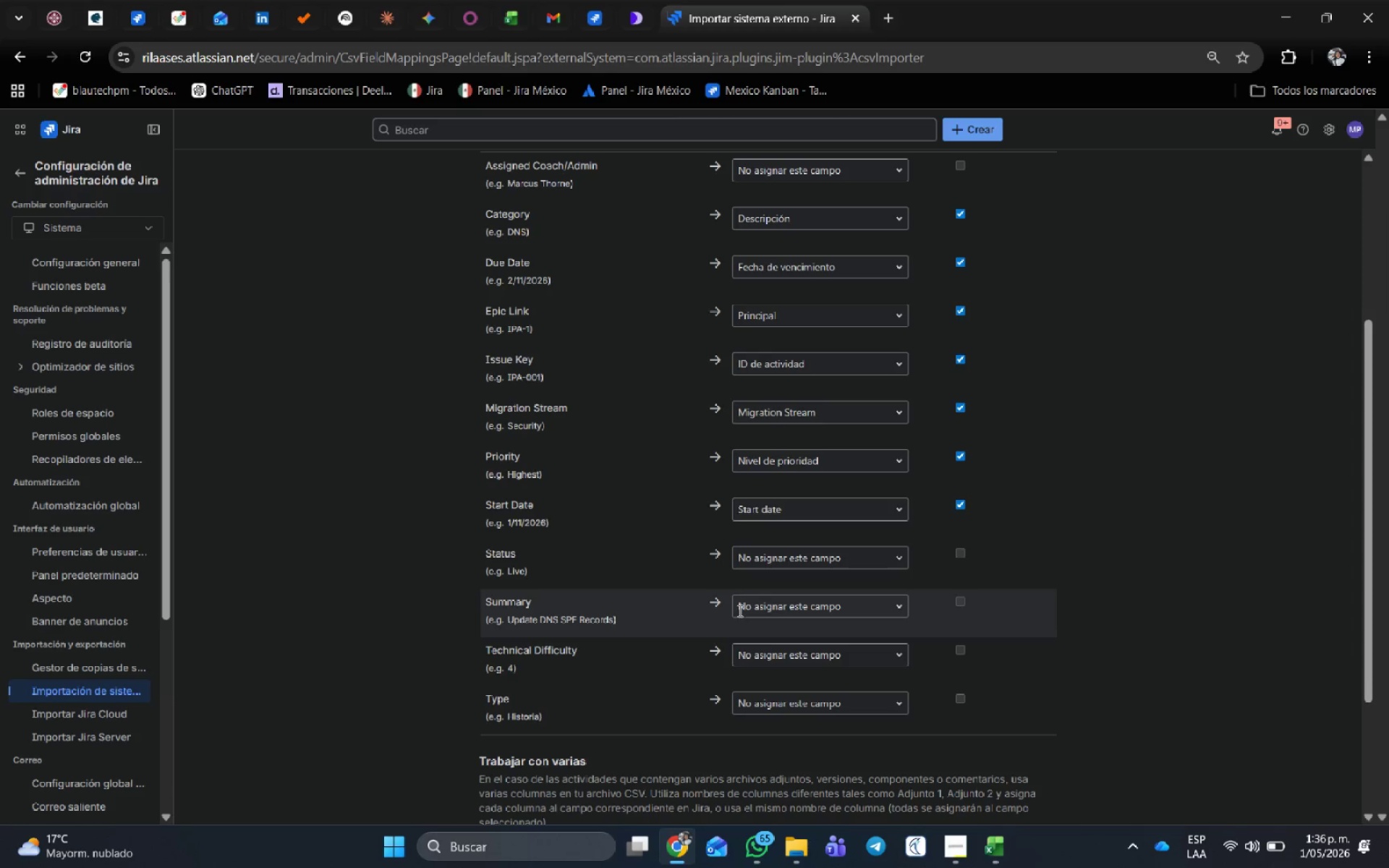 
left_click([787, 601])
 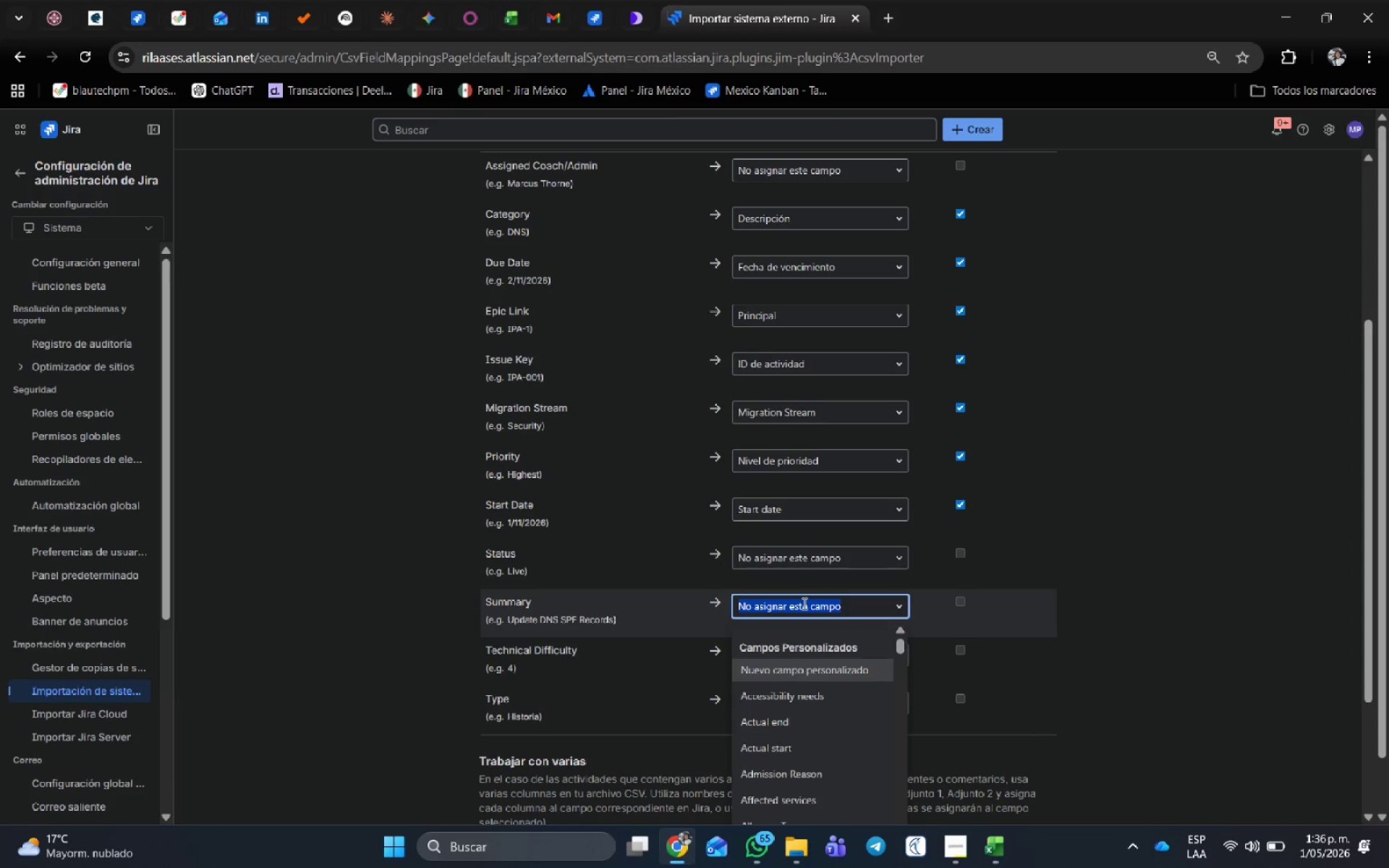 
type(resume)
 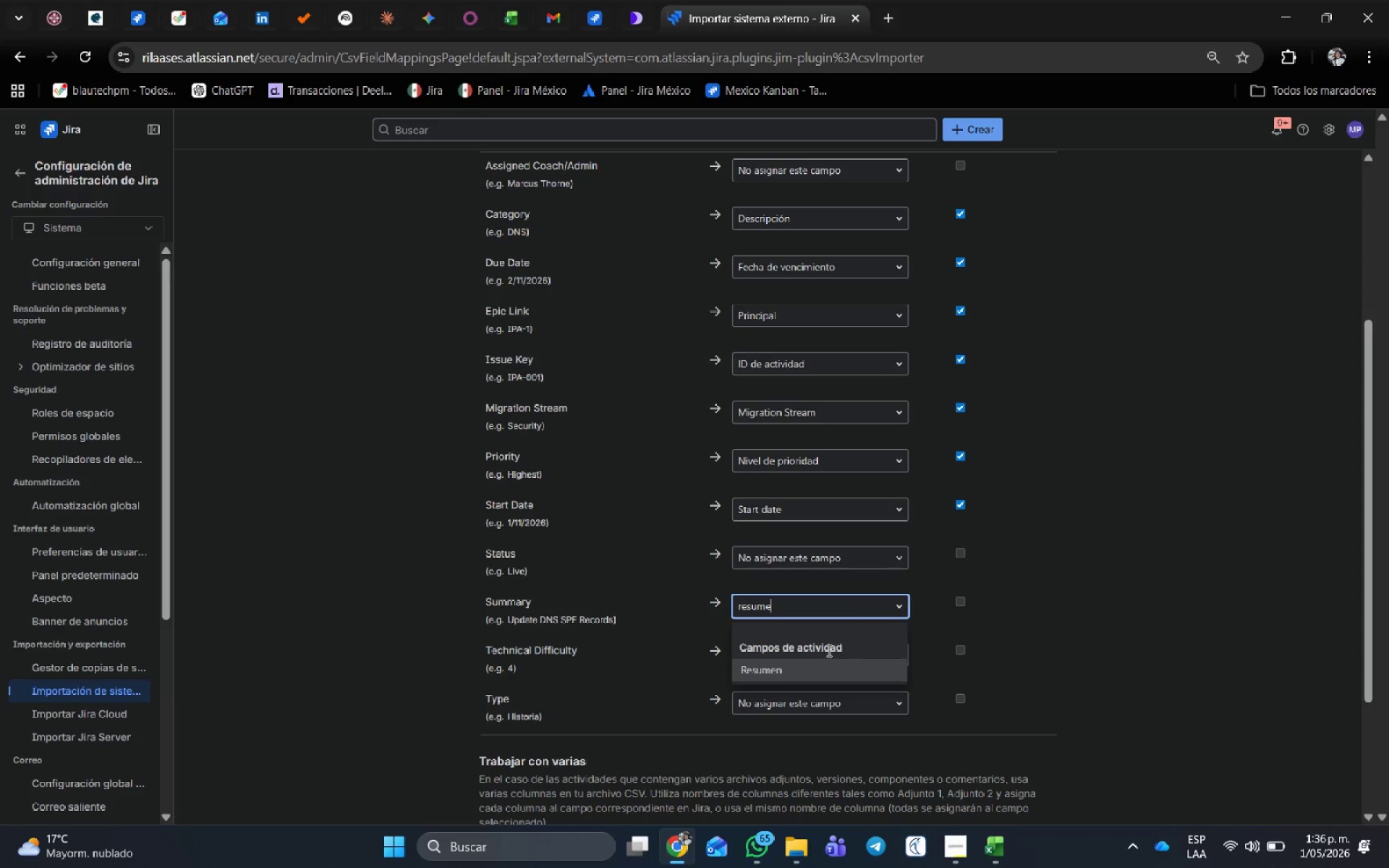 
left_click([807, 667])
 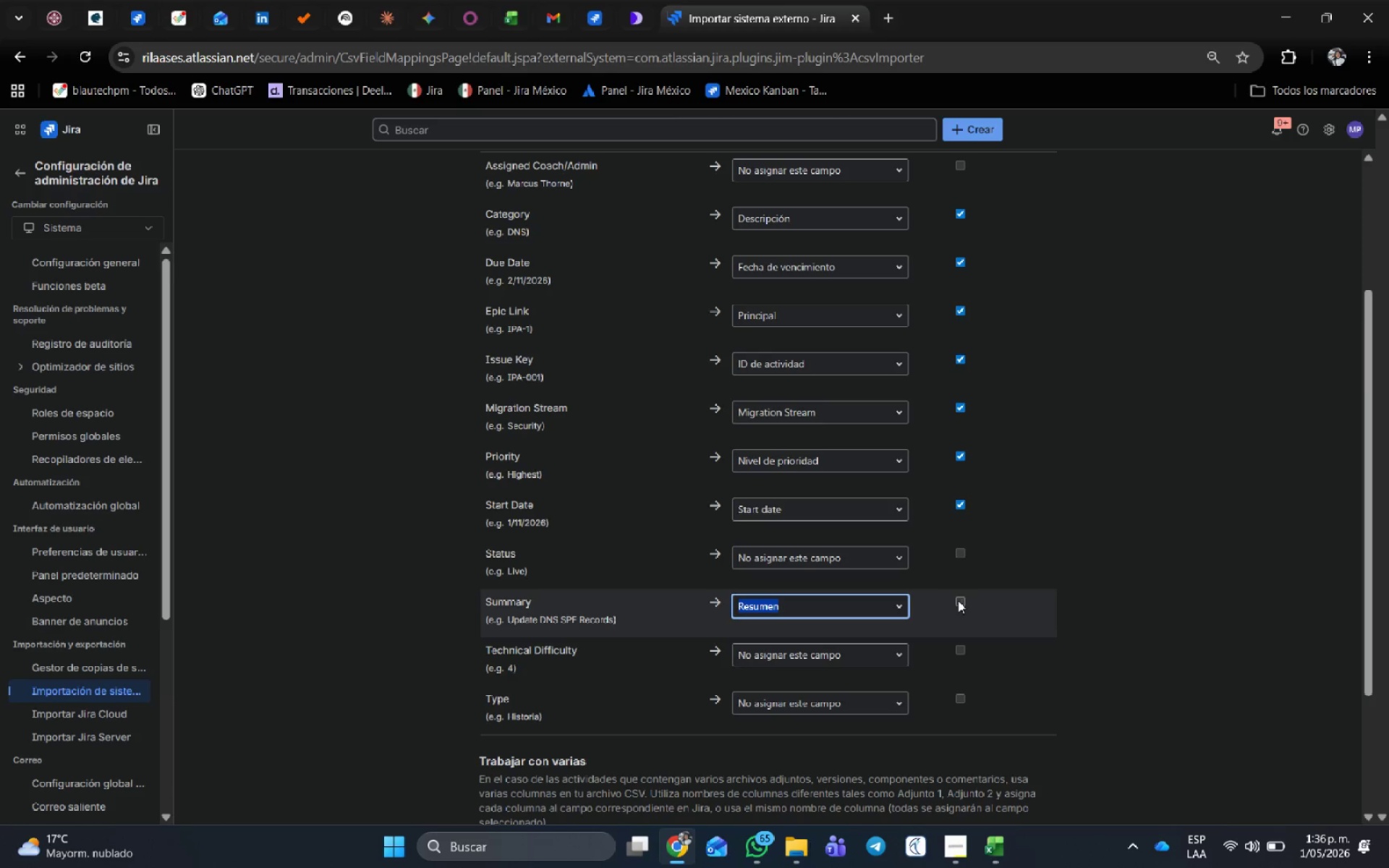 
left_click([961, 601])
 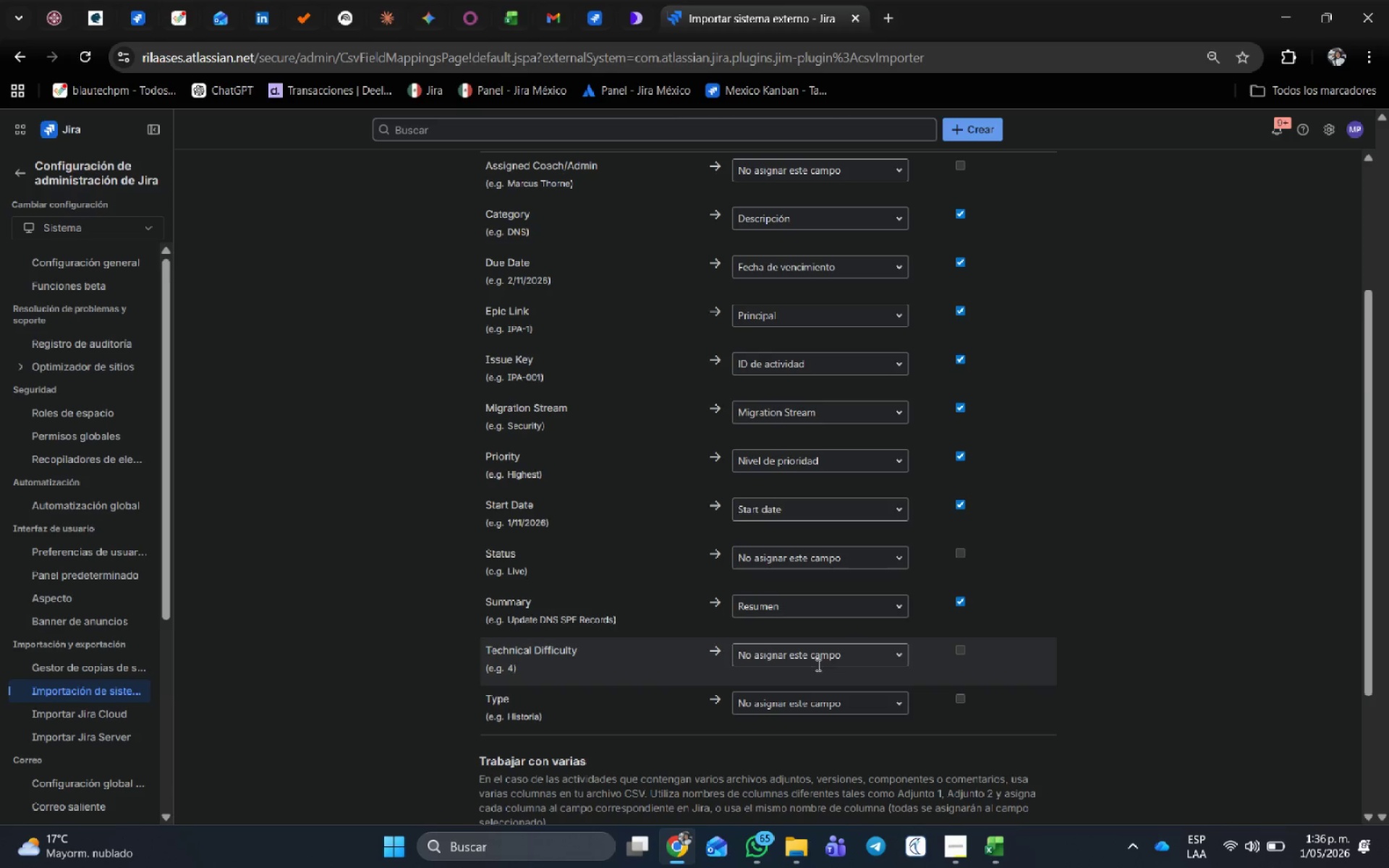 
left_click([817, 664])
 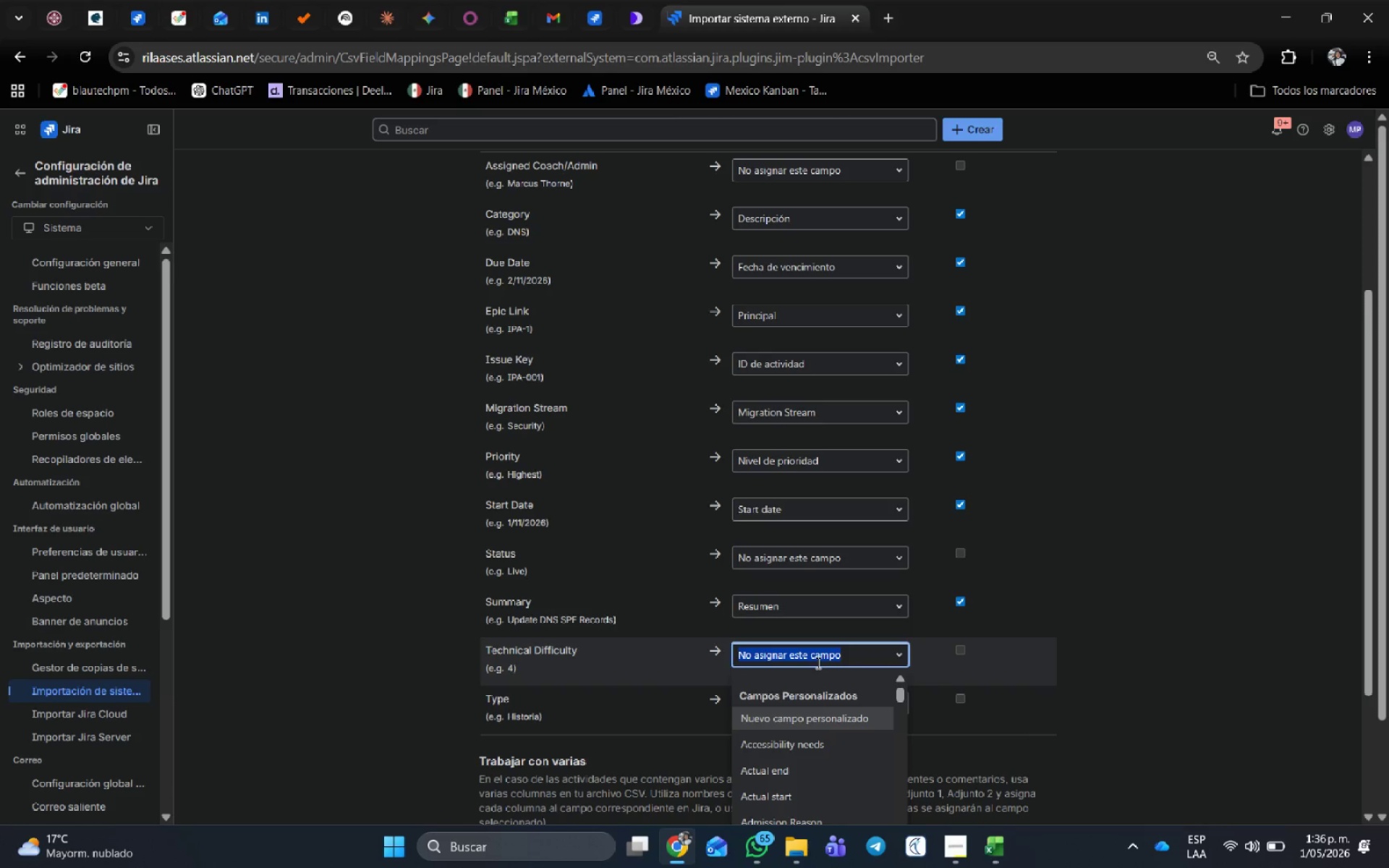 
type(tech)
 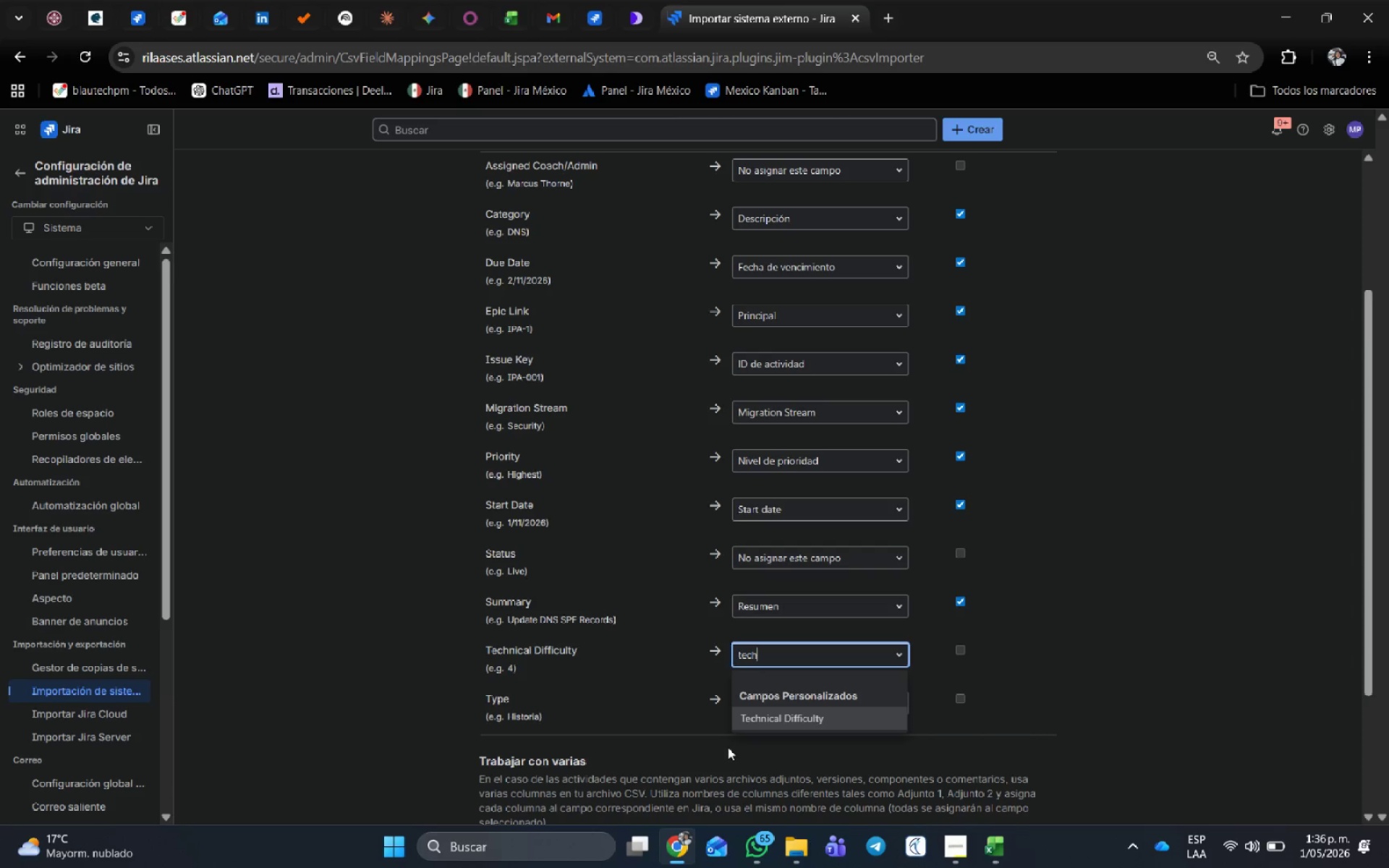 
left_click([762, 718])
 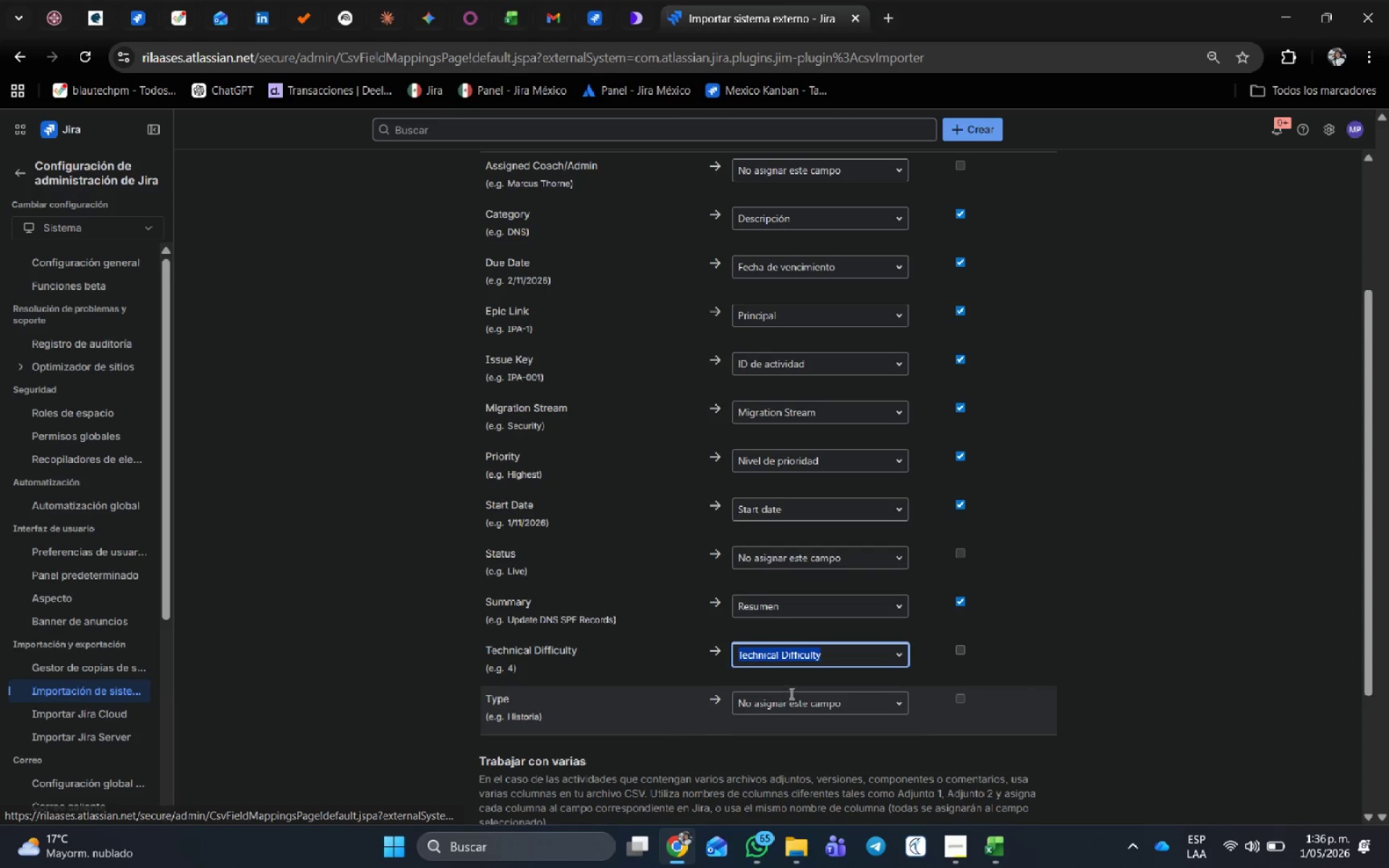 
left_click([790, 693])
 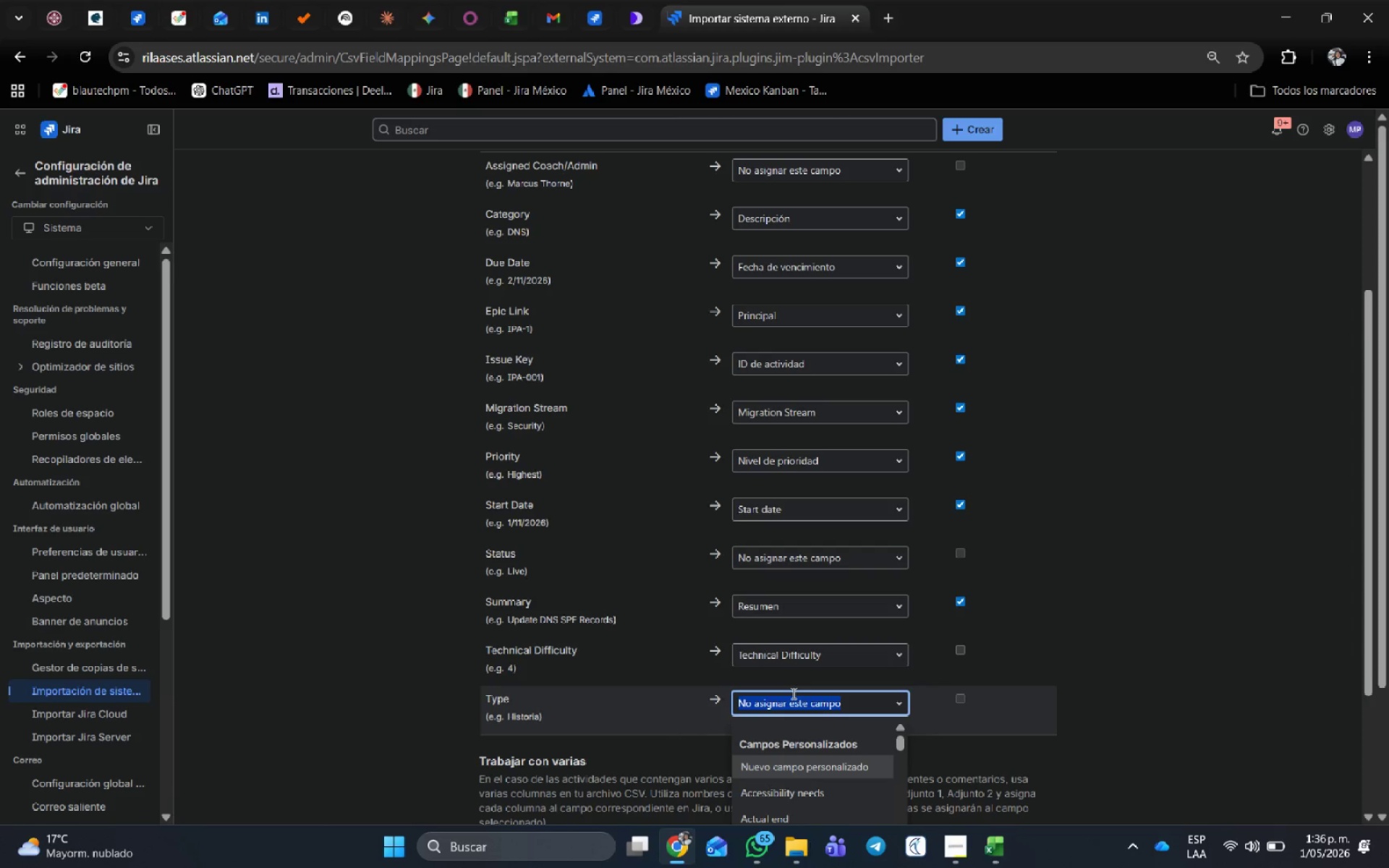 
type(tipo)
 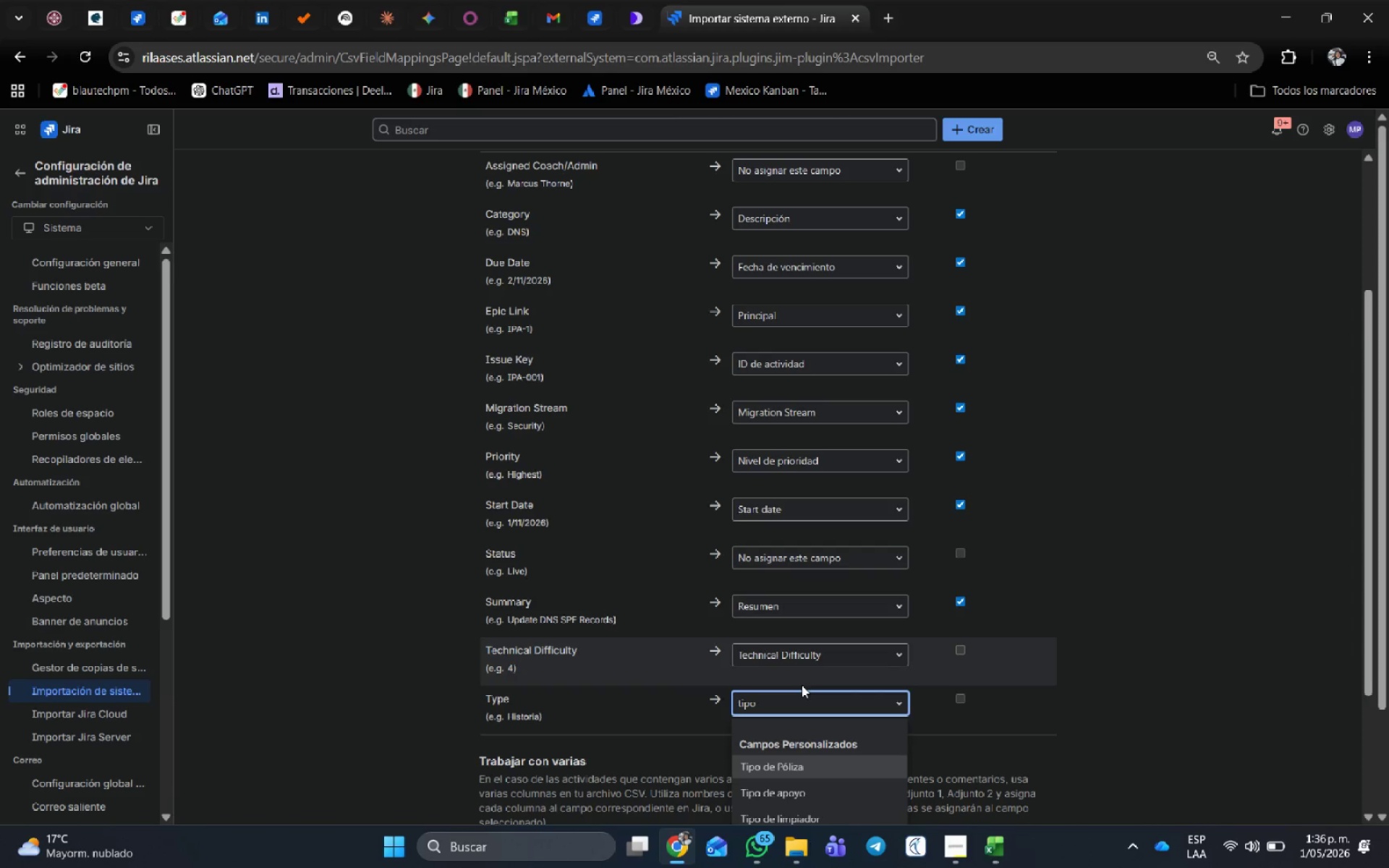 
type( de in)
key(Backspace)
key(Backspace)
key(Backspace)
key(Backspace)
 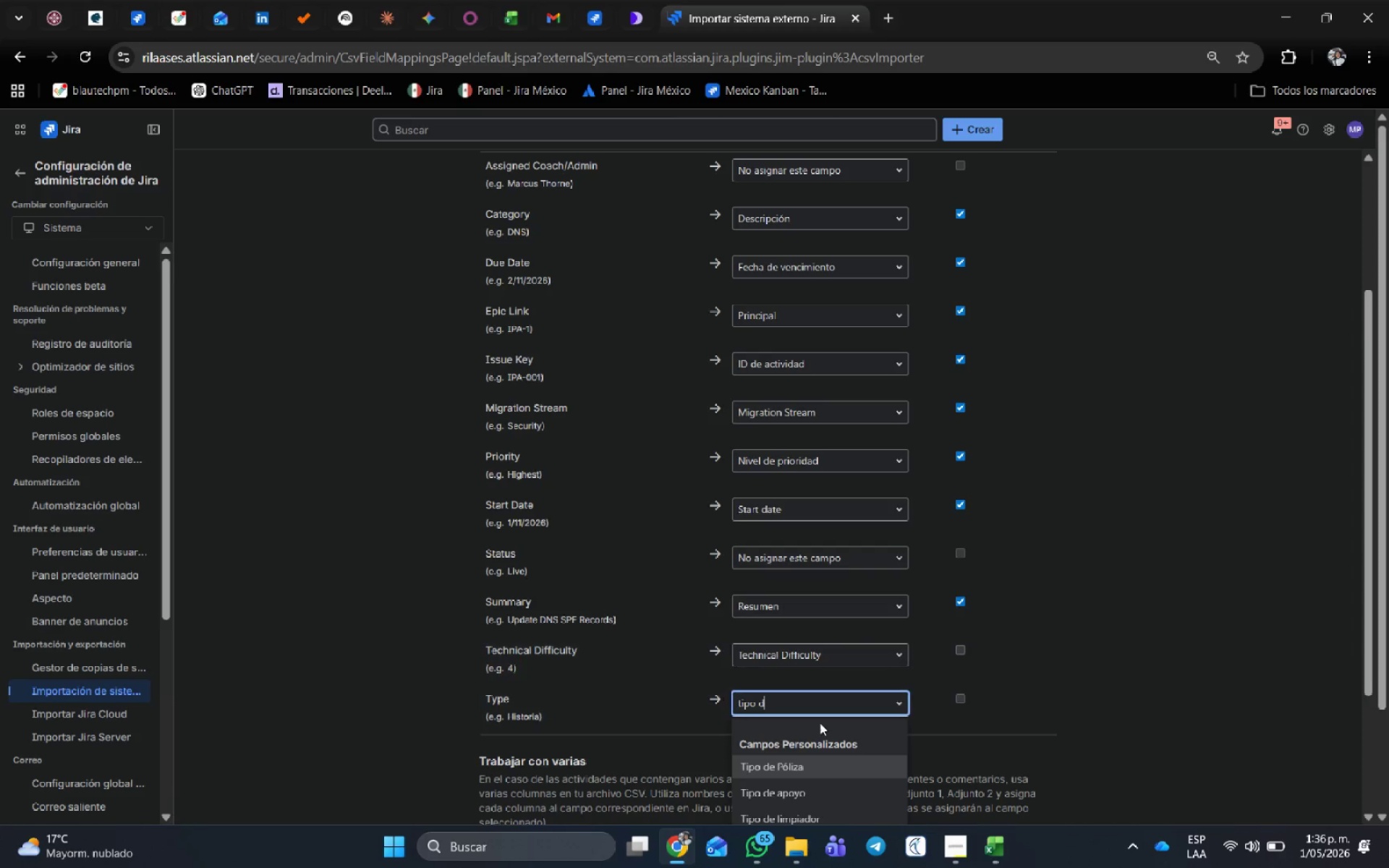 
scroll: coordinate [811, 733], scroll_direction: down, amount: 2.0
 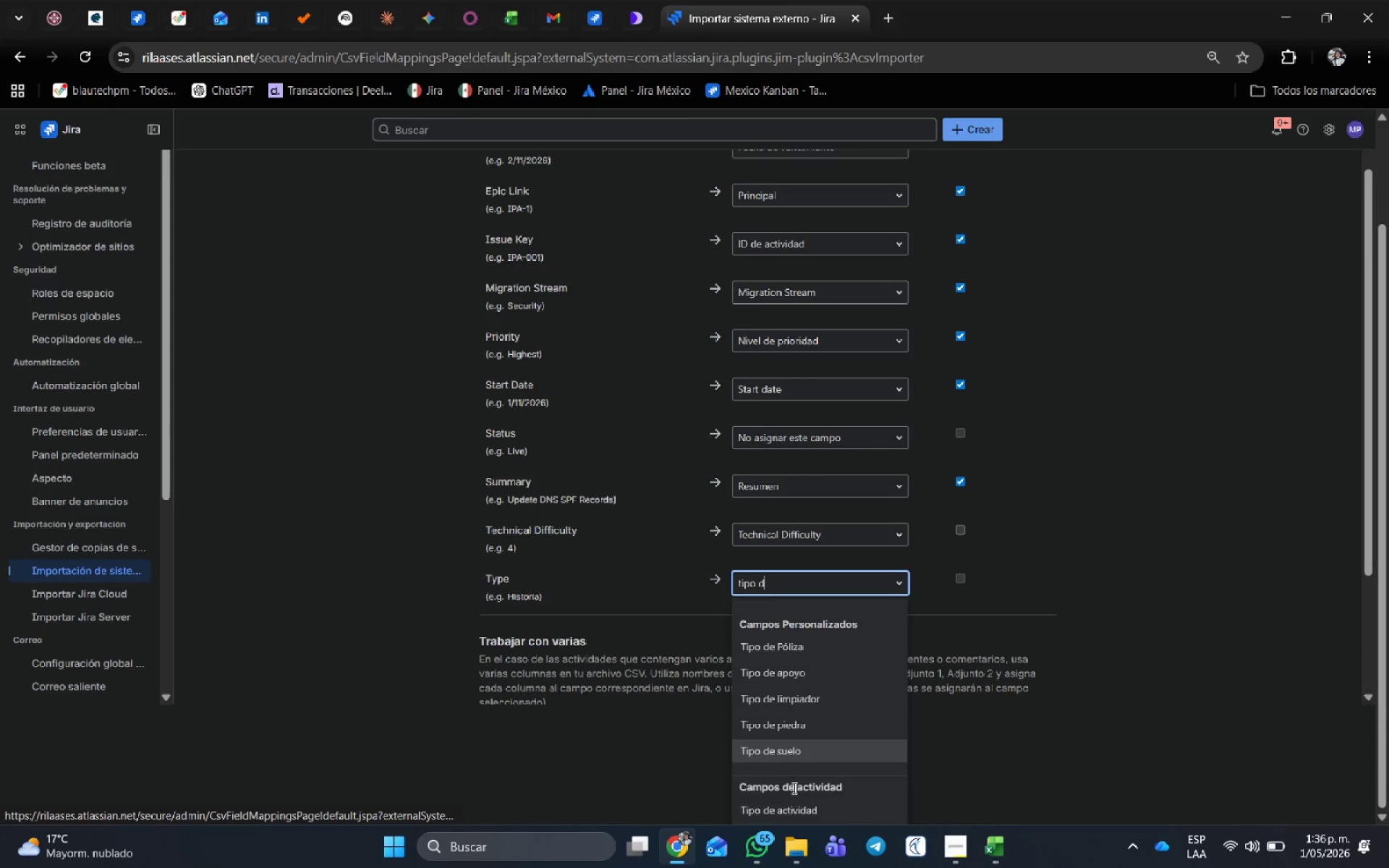 
left_click([795, 811])
 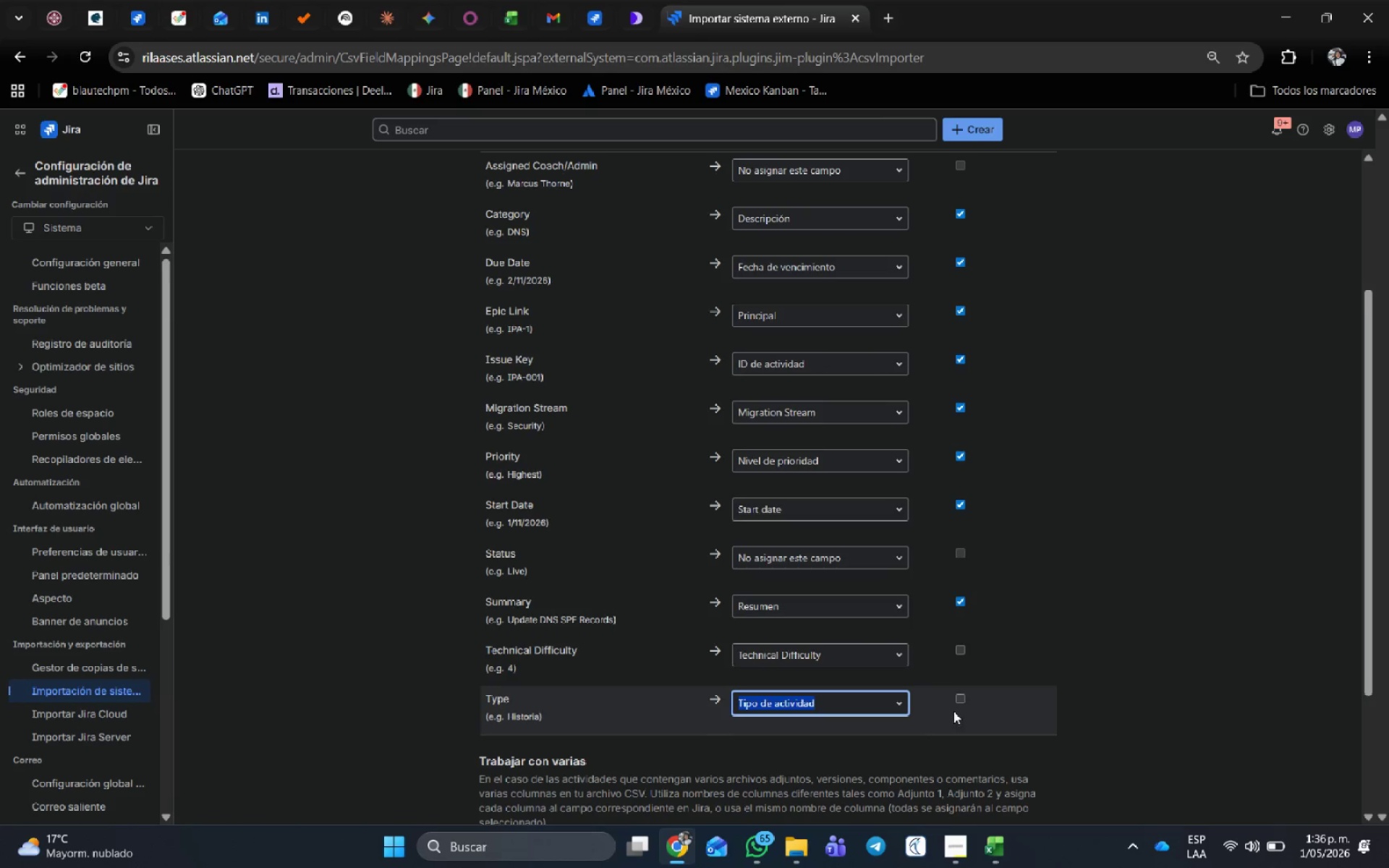 
left_click([958, 696])
 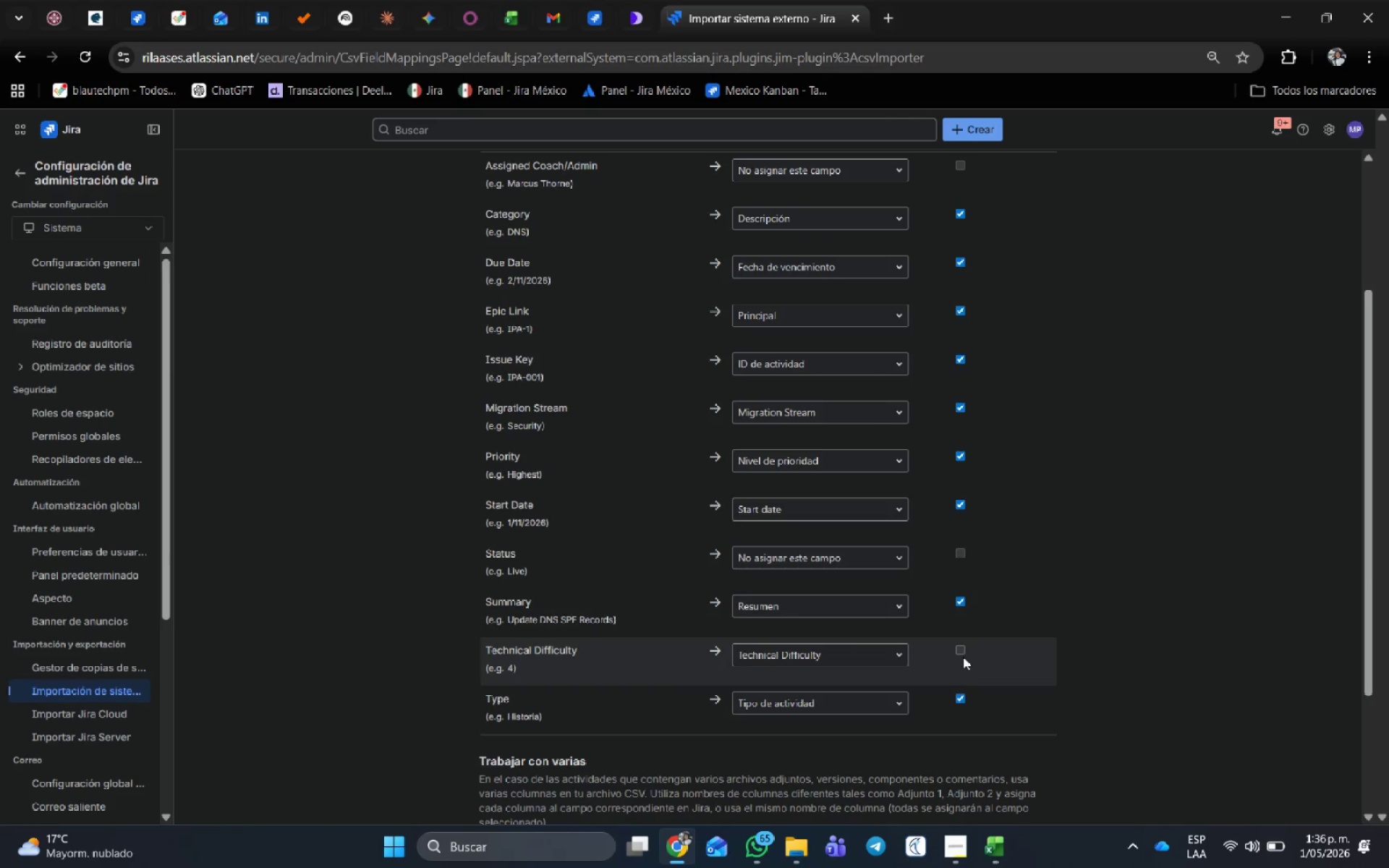 
double_click([962, 650])
 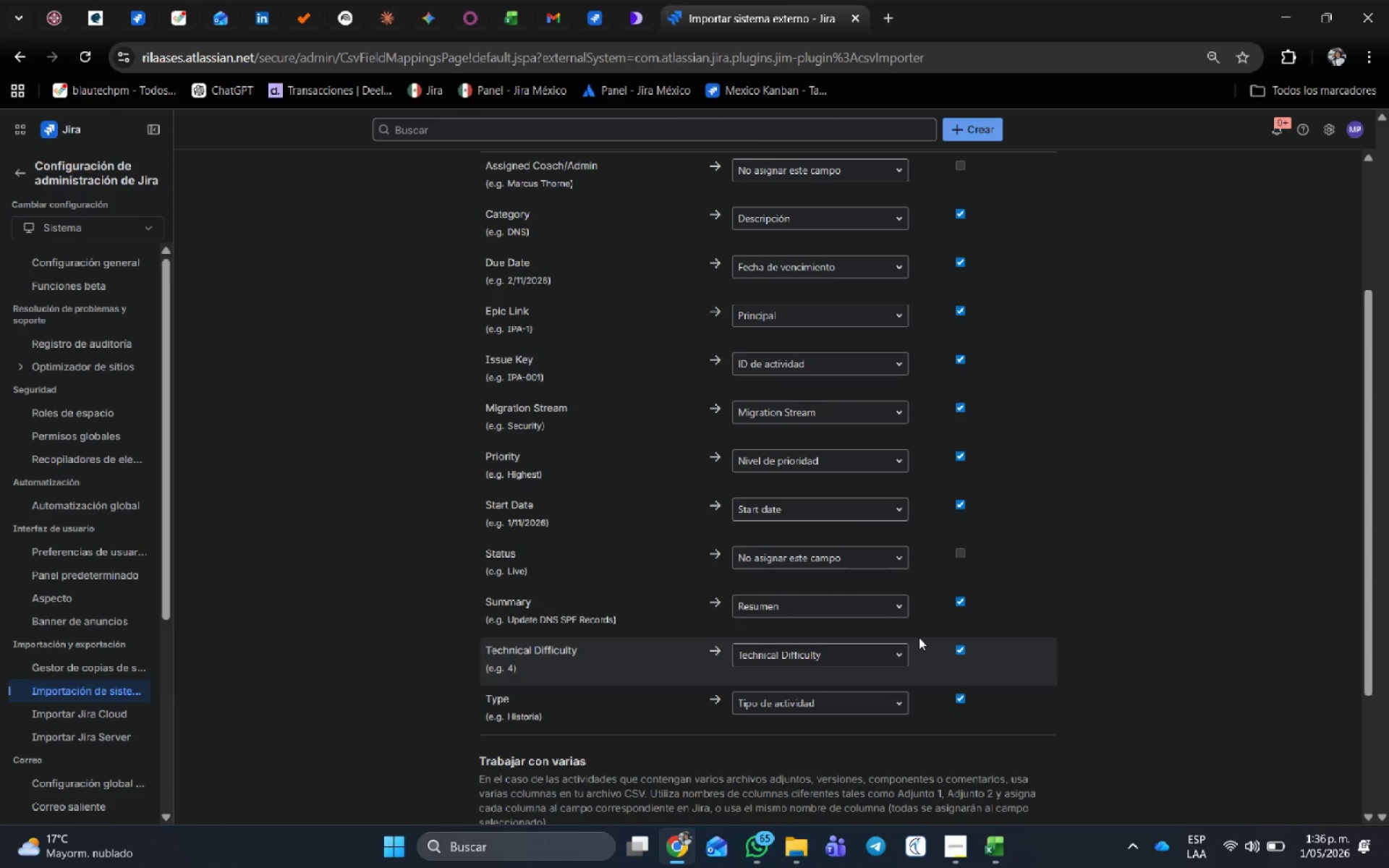 
scroll: coordinate [919, 621], scroll_direction: up, amount: 2.0
 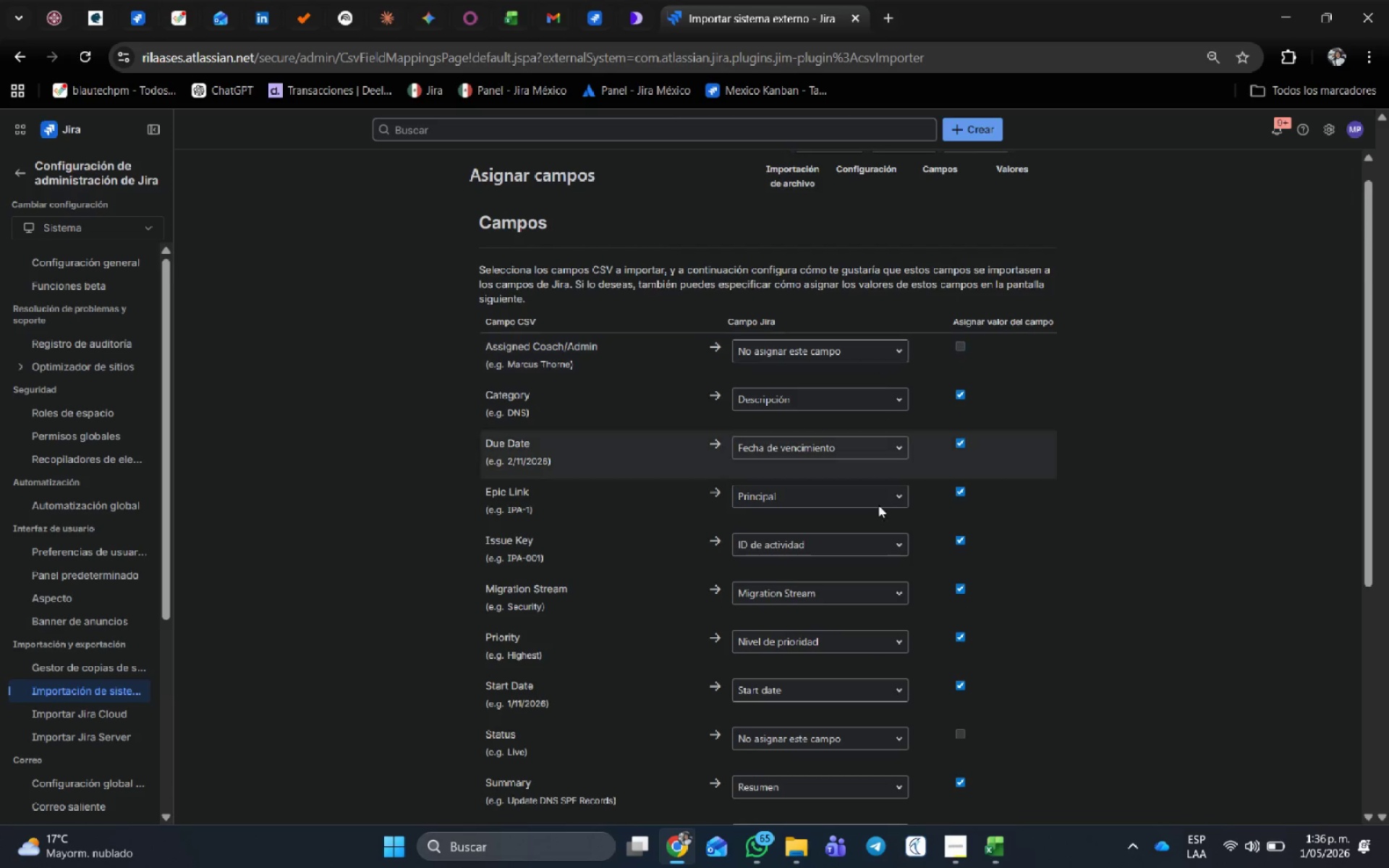 
scroll: coordinate [782, 609], scroll_direction: down, amount: 7.0
 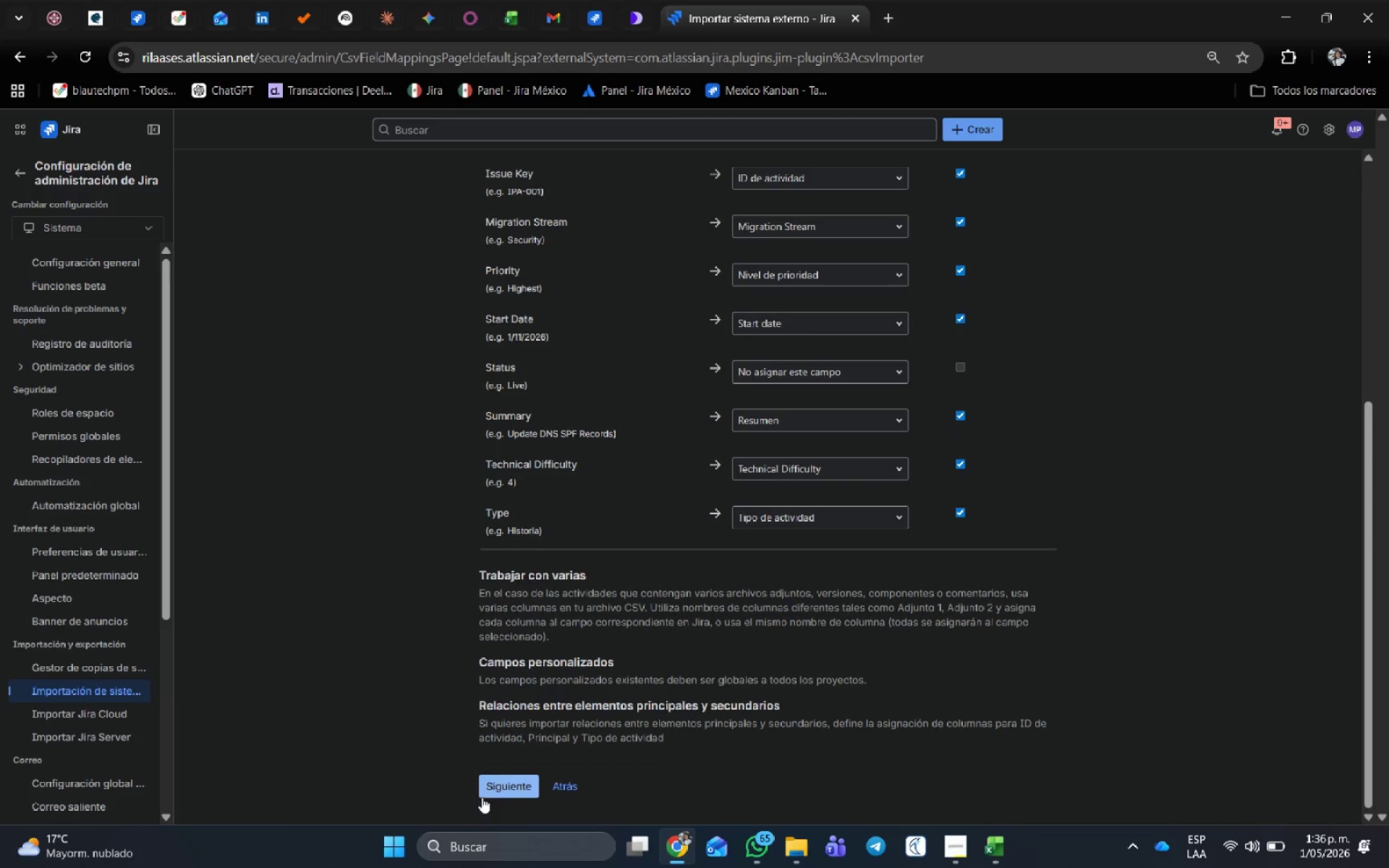 
left_click([505, 783])
 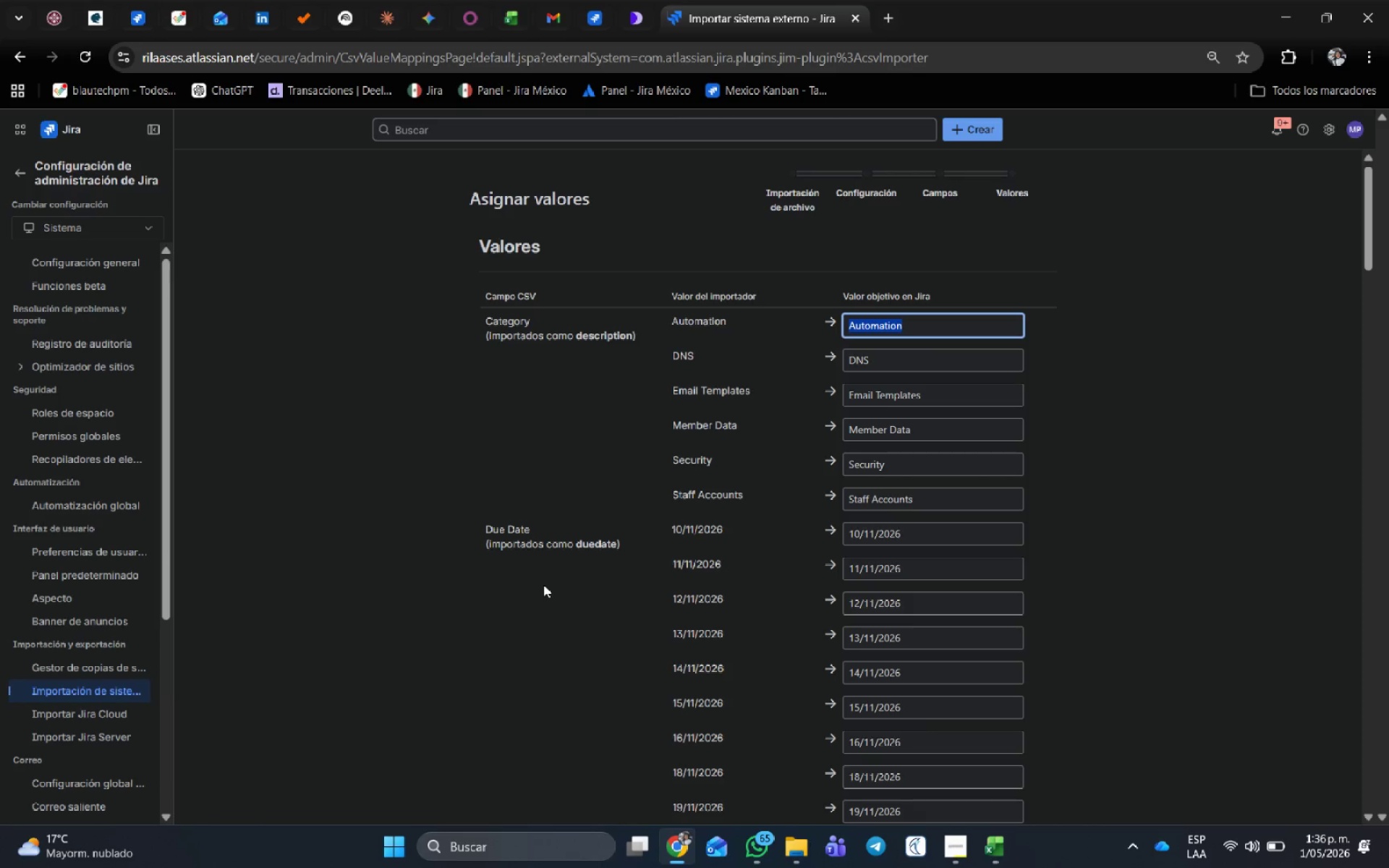 
wait(14.81)
 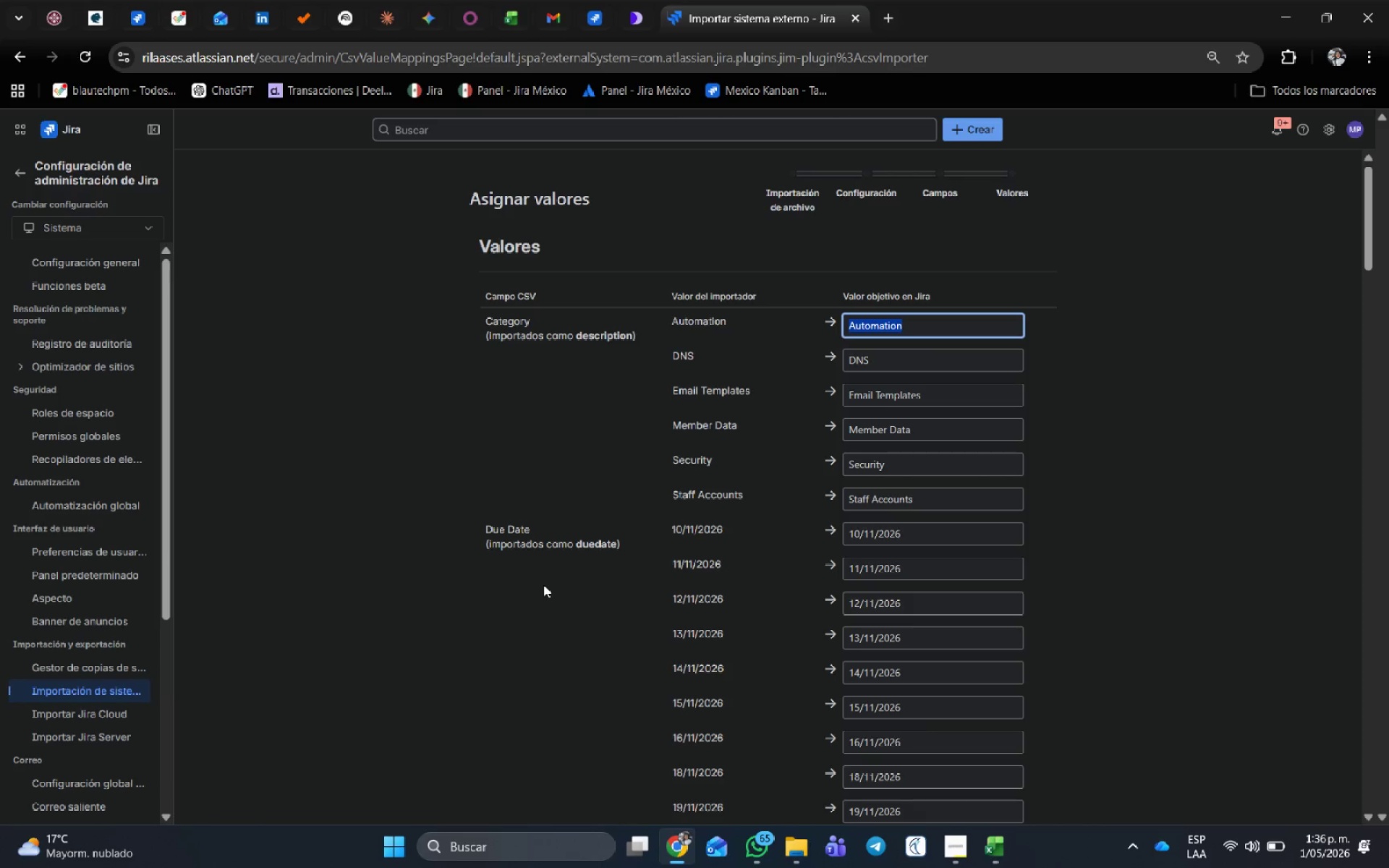 
scroll: coordinate [720, 671], scroll_direction: down, amount: 47.0
 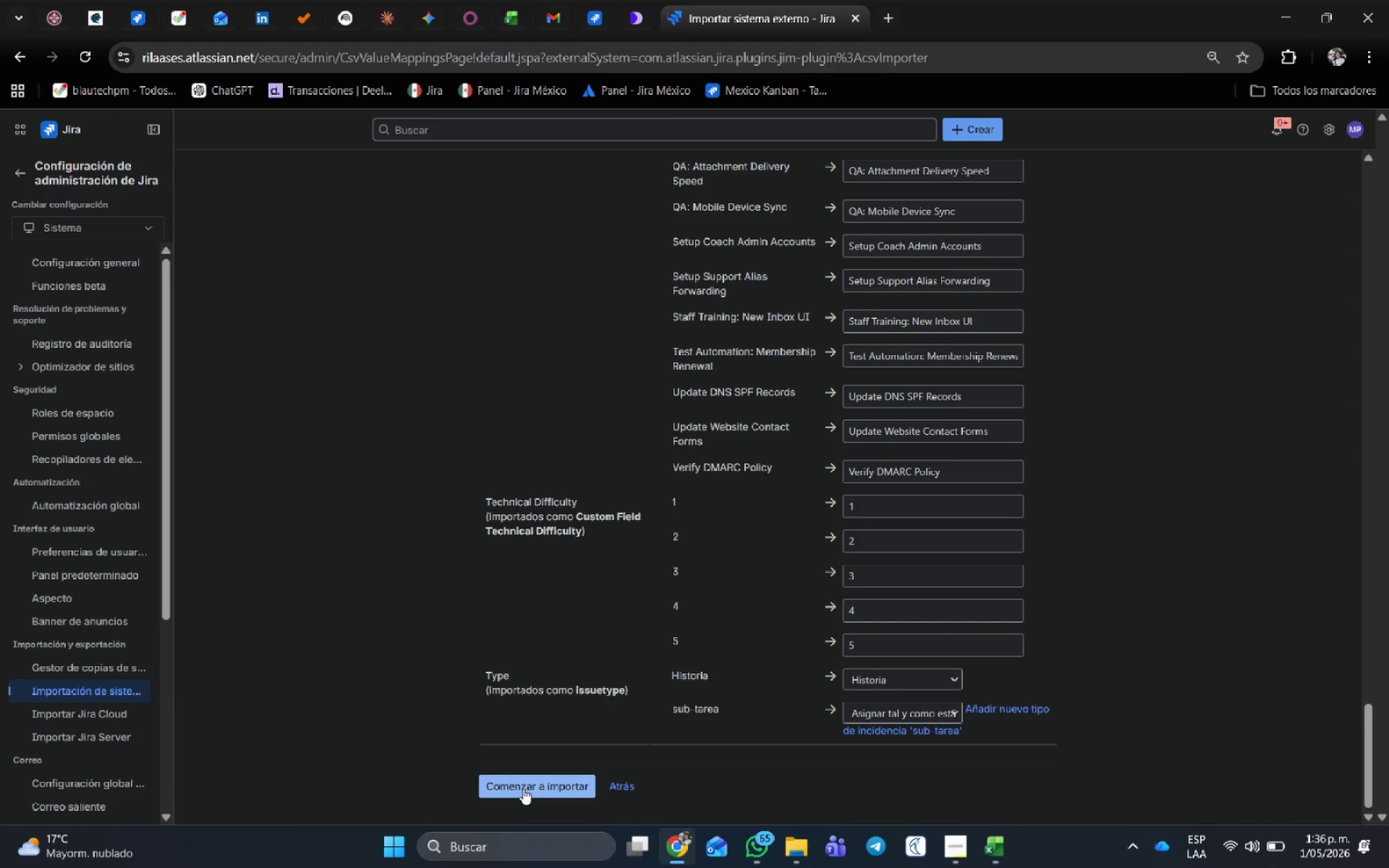 
left_click([524, 788])